 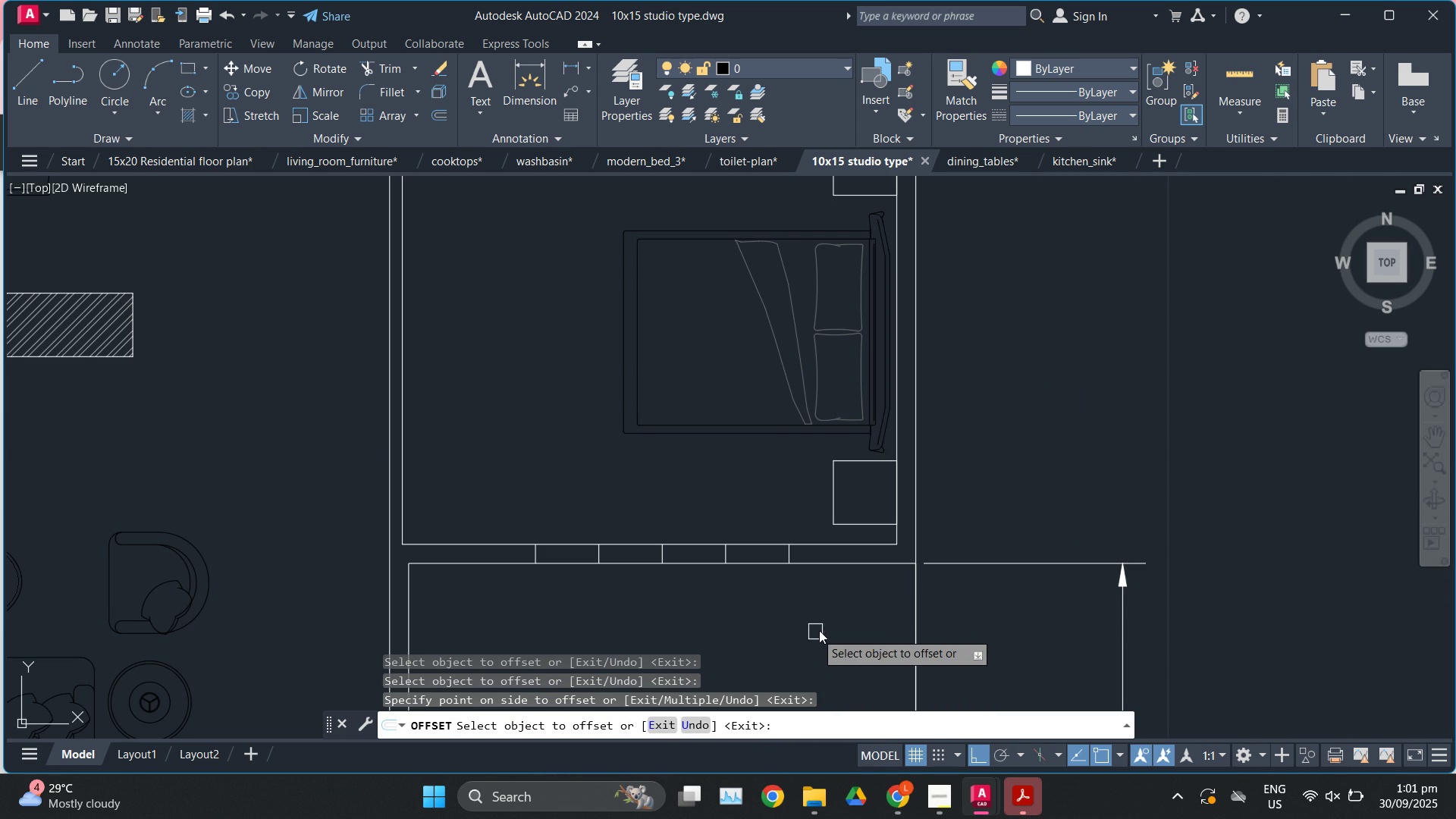 
key(Escape)
 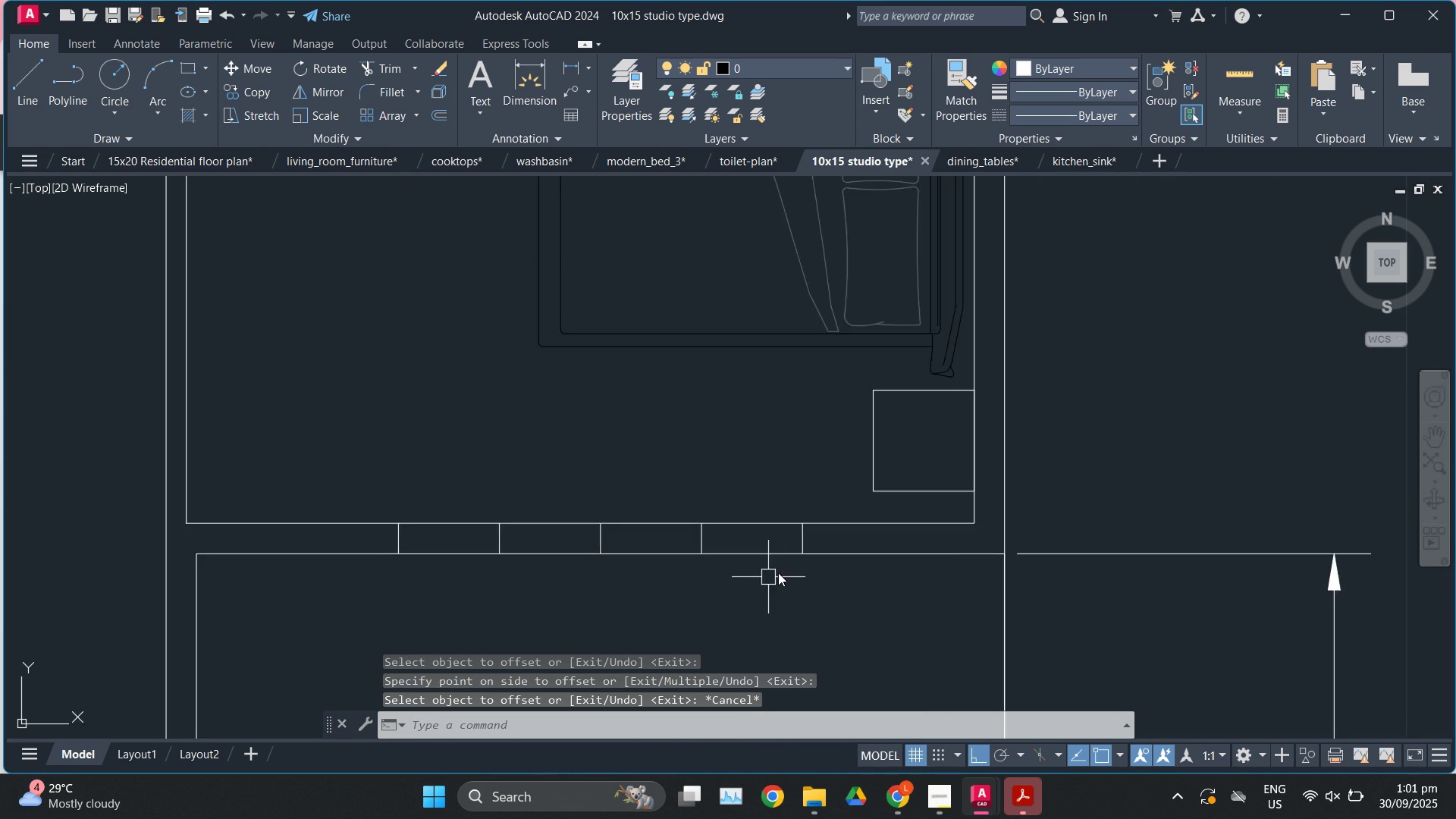 
scroll: coordinate [779, 573], scroll_direction: up, amount: 2.0
 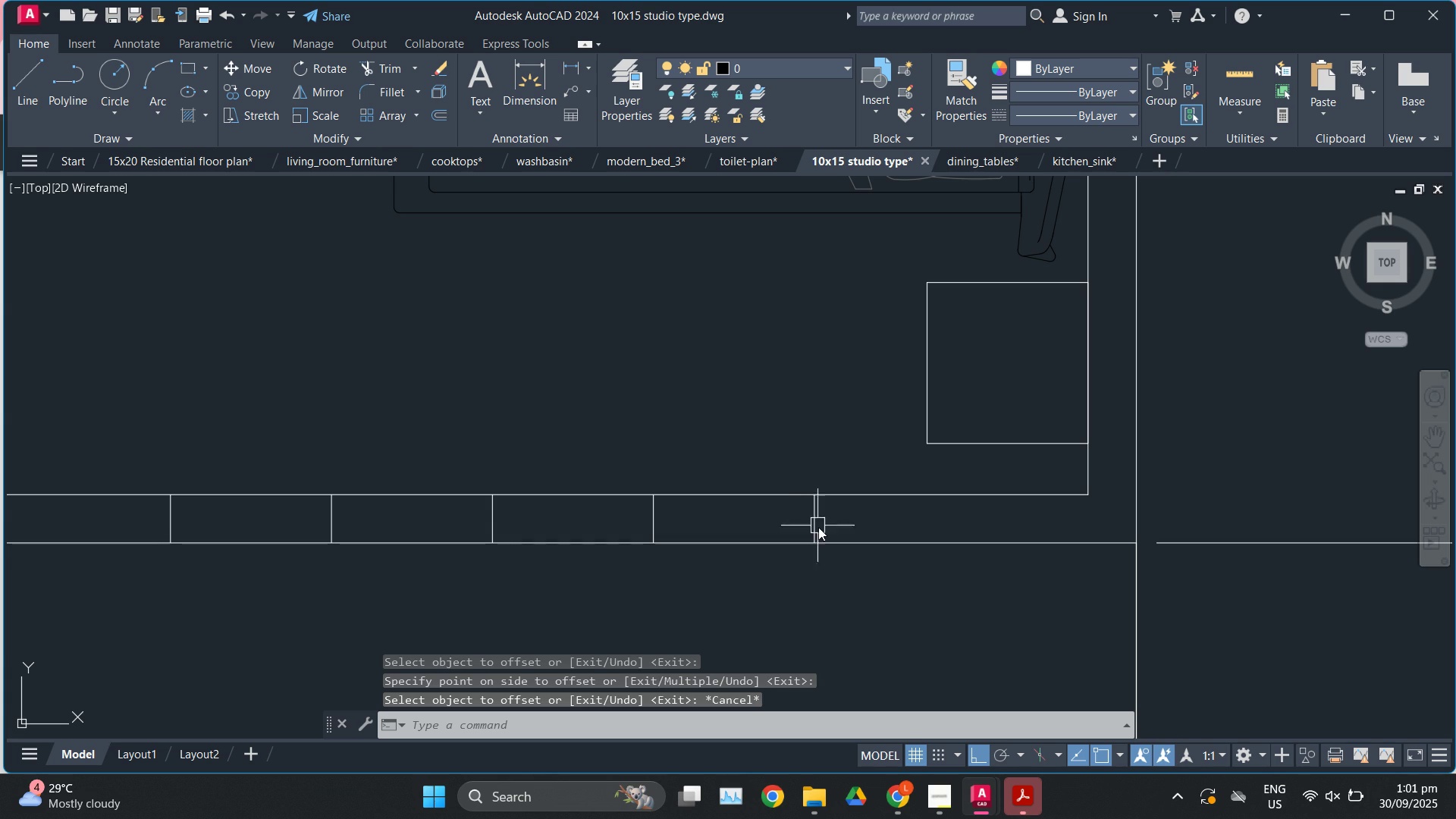 
left_click([818, 527])
 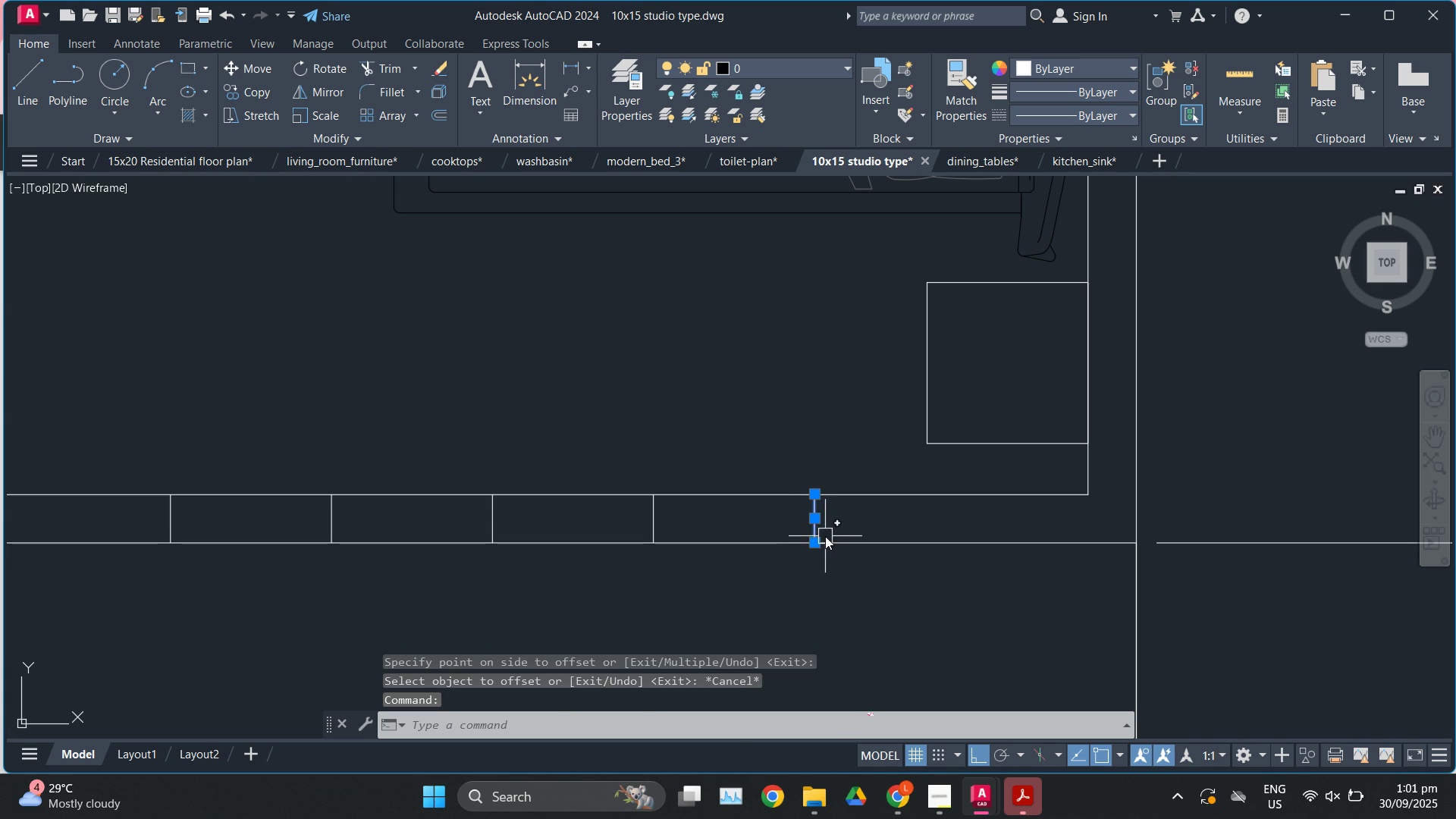 
key(O)
 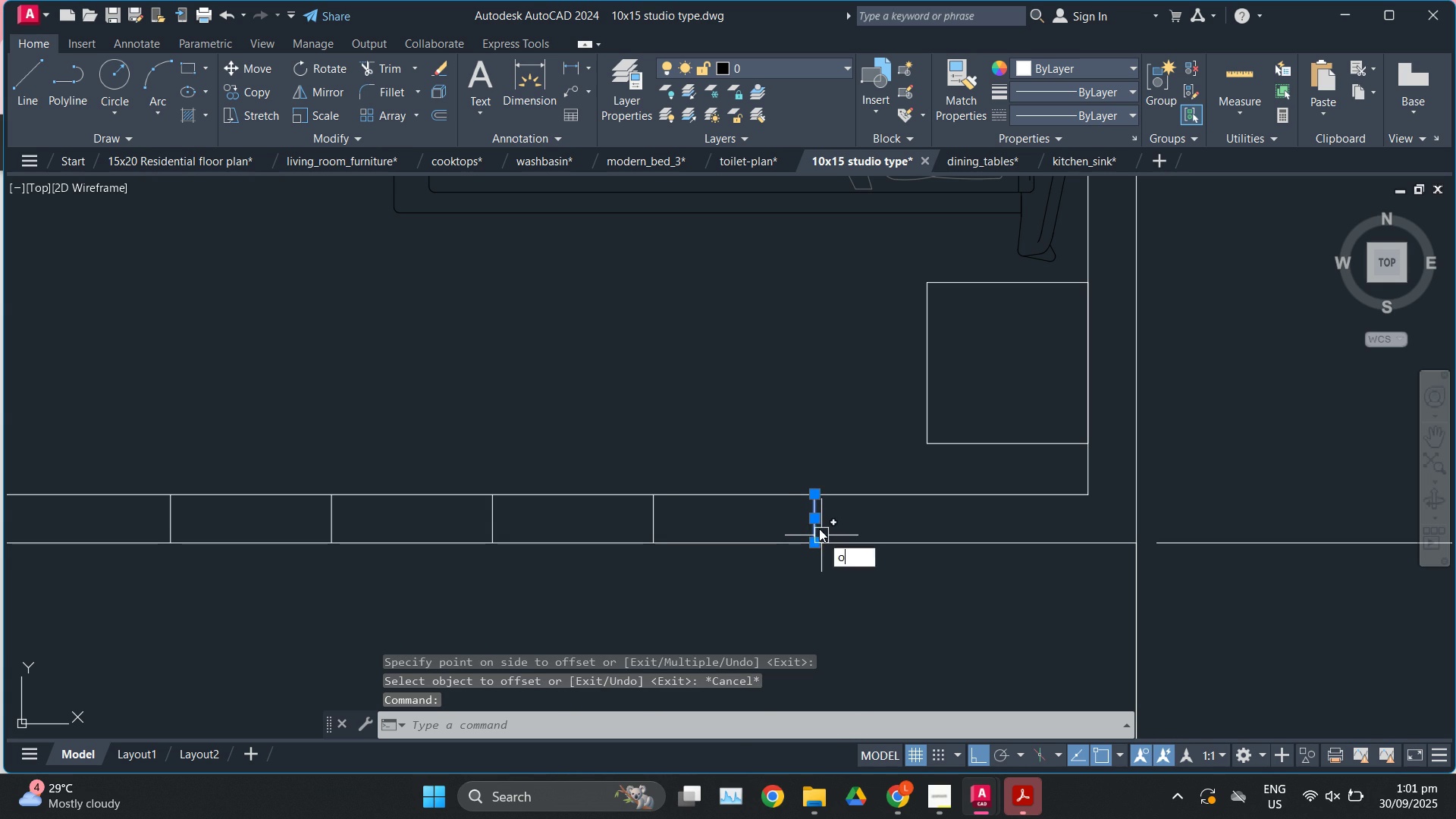 
key(Enter)
 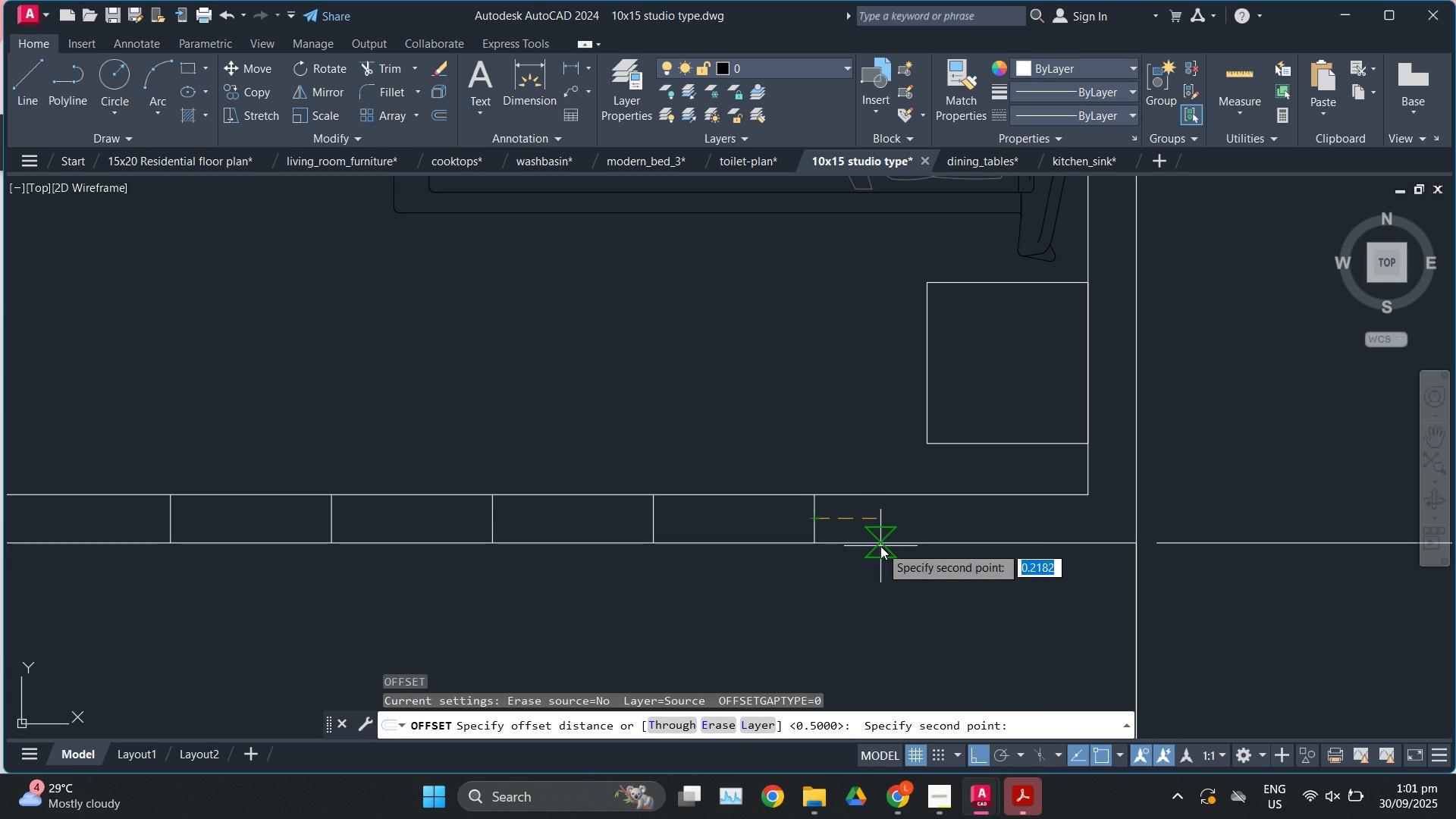 
key(Numpad0)
 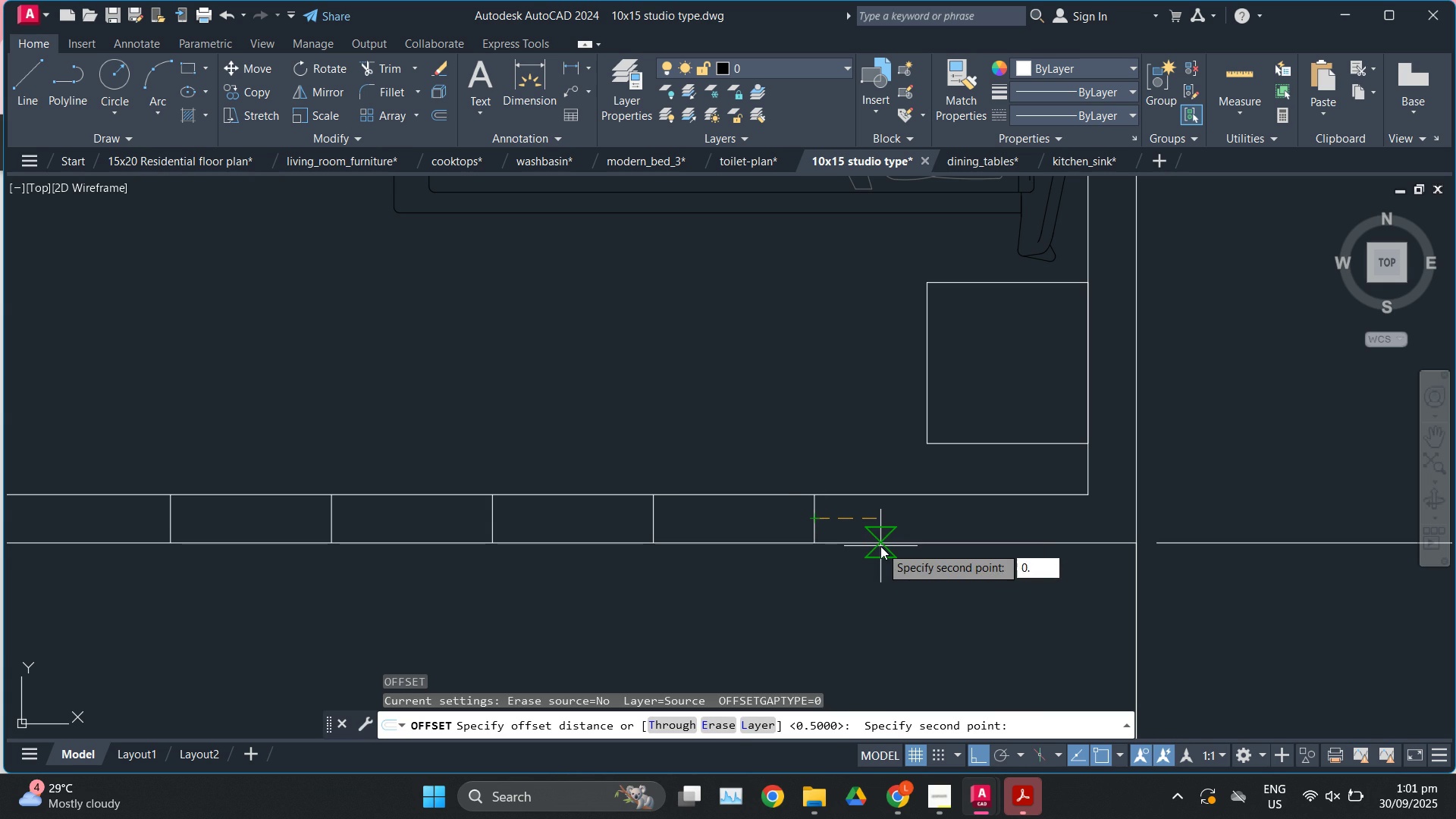 
key(NumpadDecimal)
 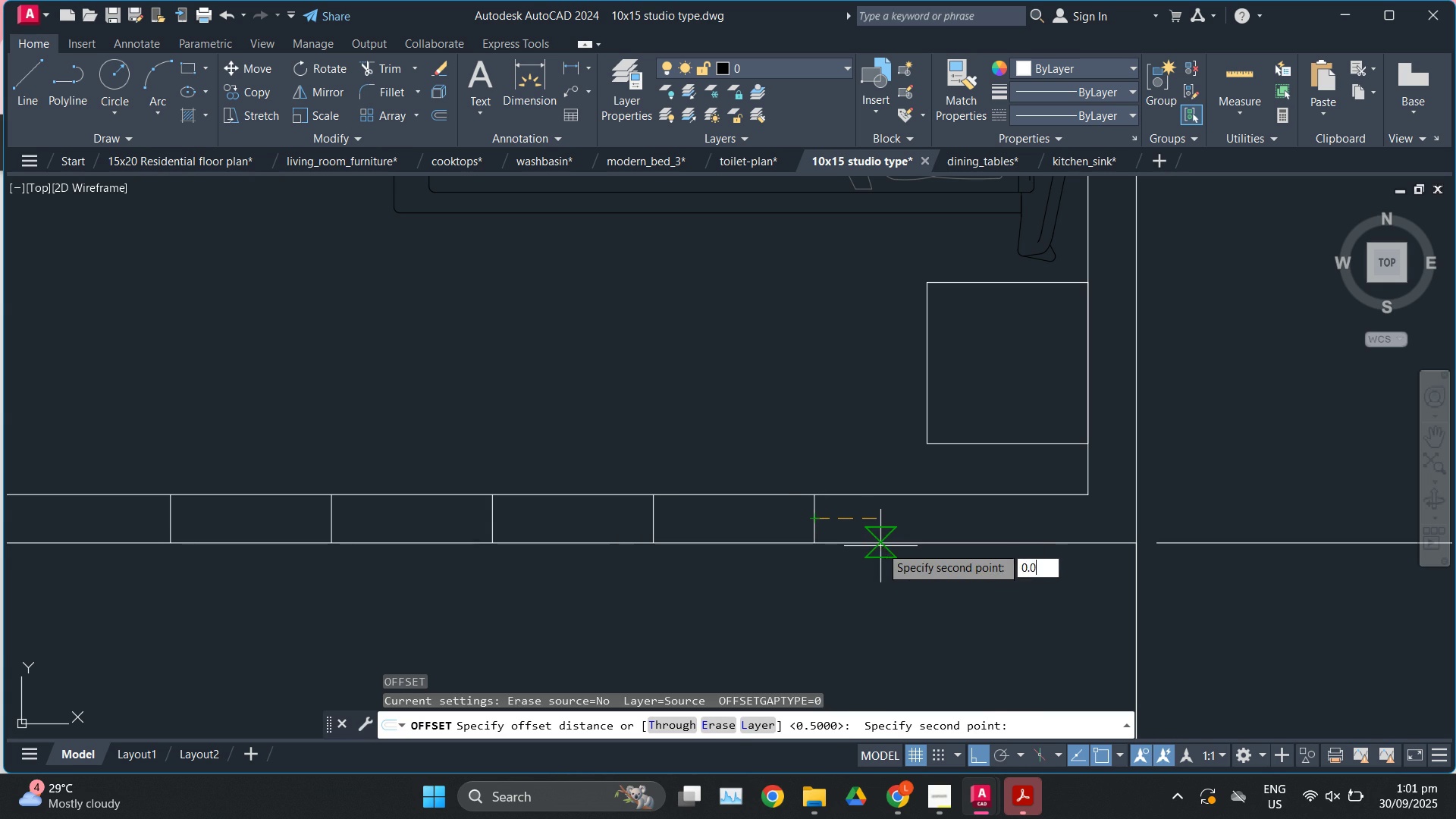 
key(Numpad0)
 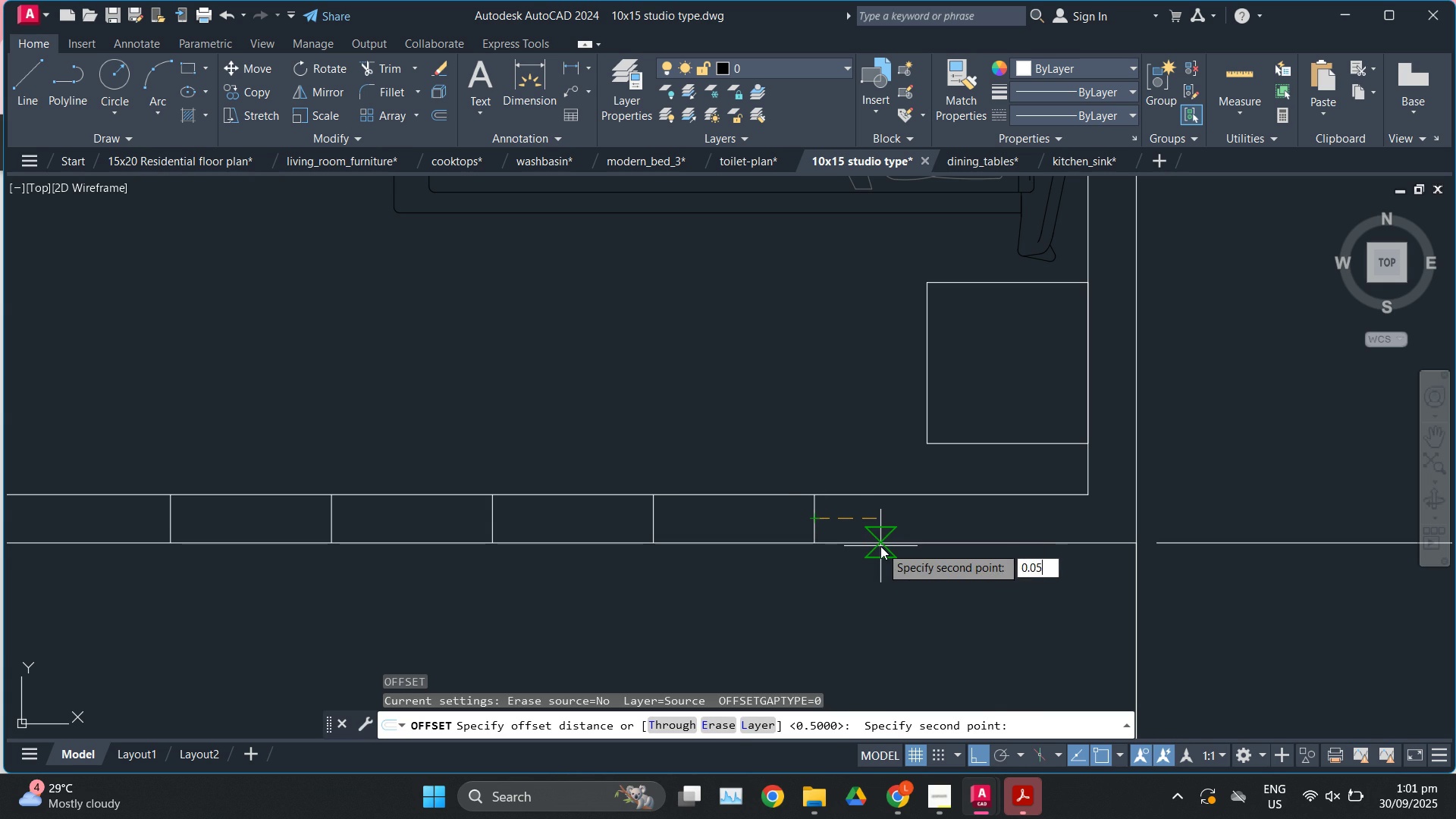 
key(Numpad5)
 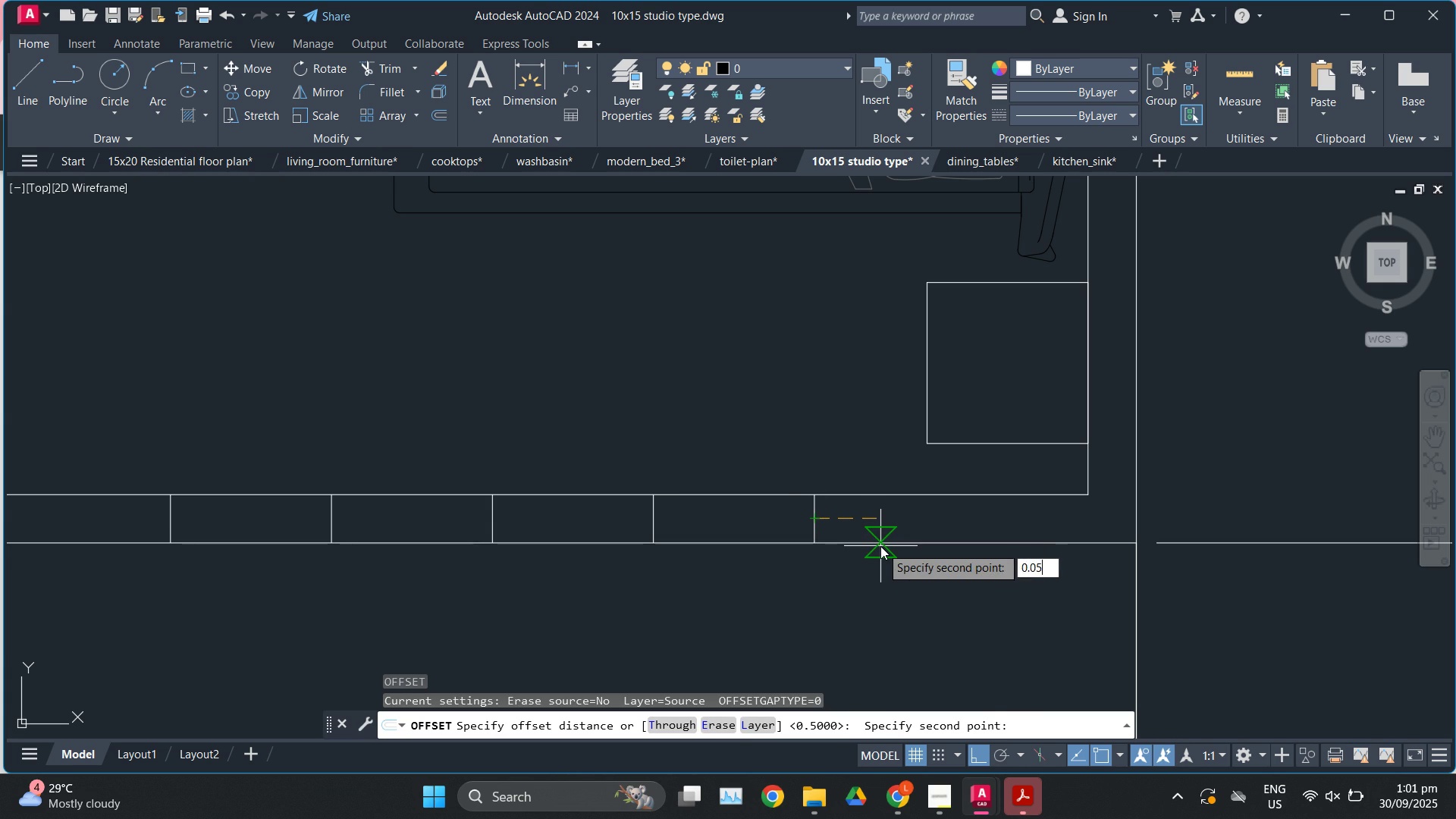 
key(Enter)